 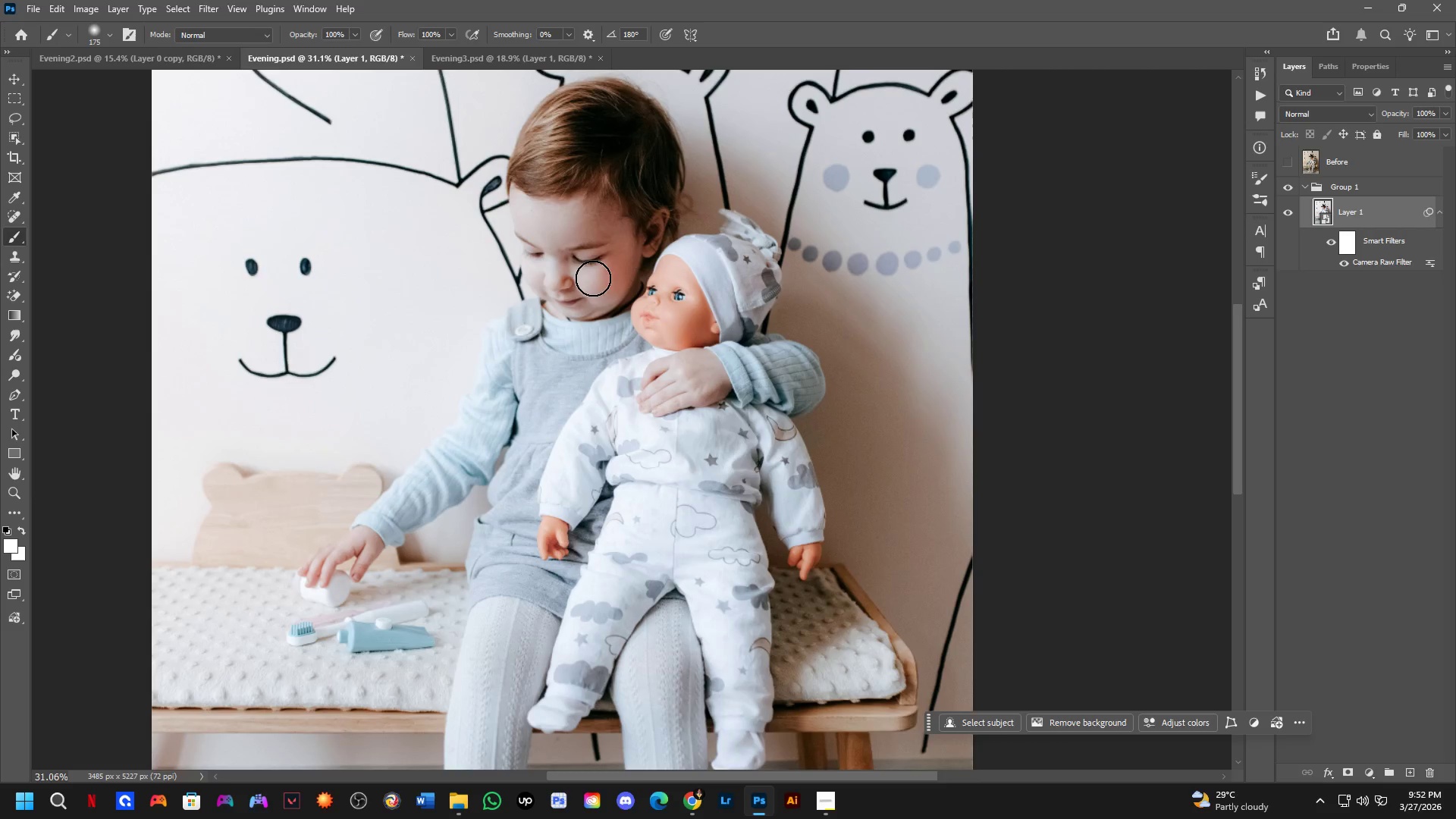 
left_click_drag(start_coordinate=[594, 219], to_coordinate=[647, 287])
 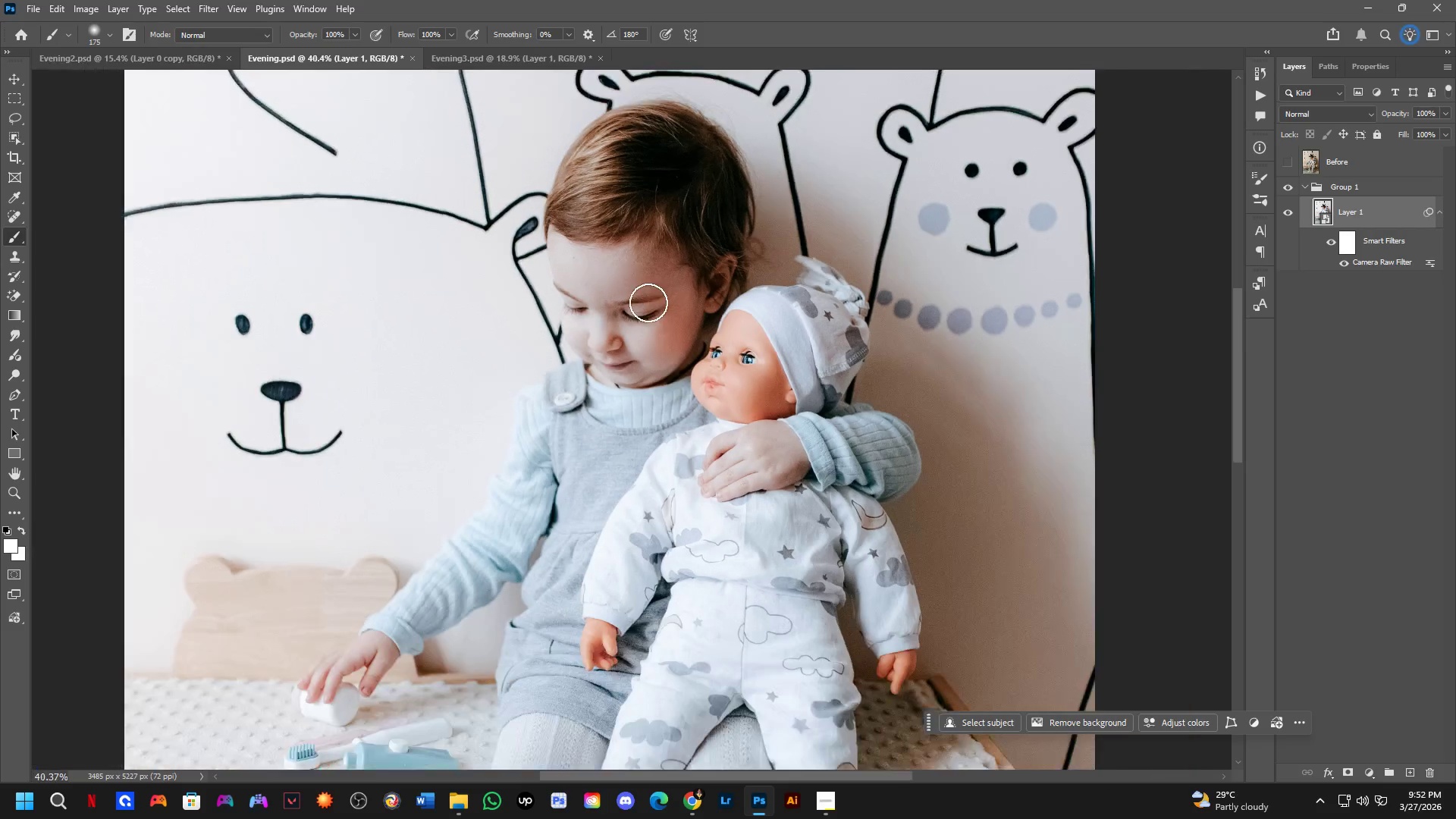 
scroll: coordinate [593, 278], scroll_direction: up, amount: 8.0
 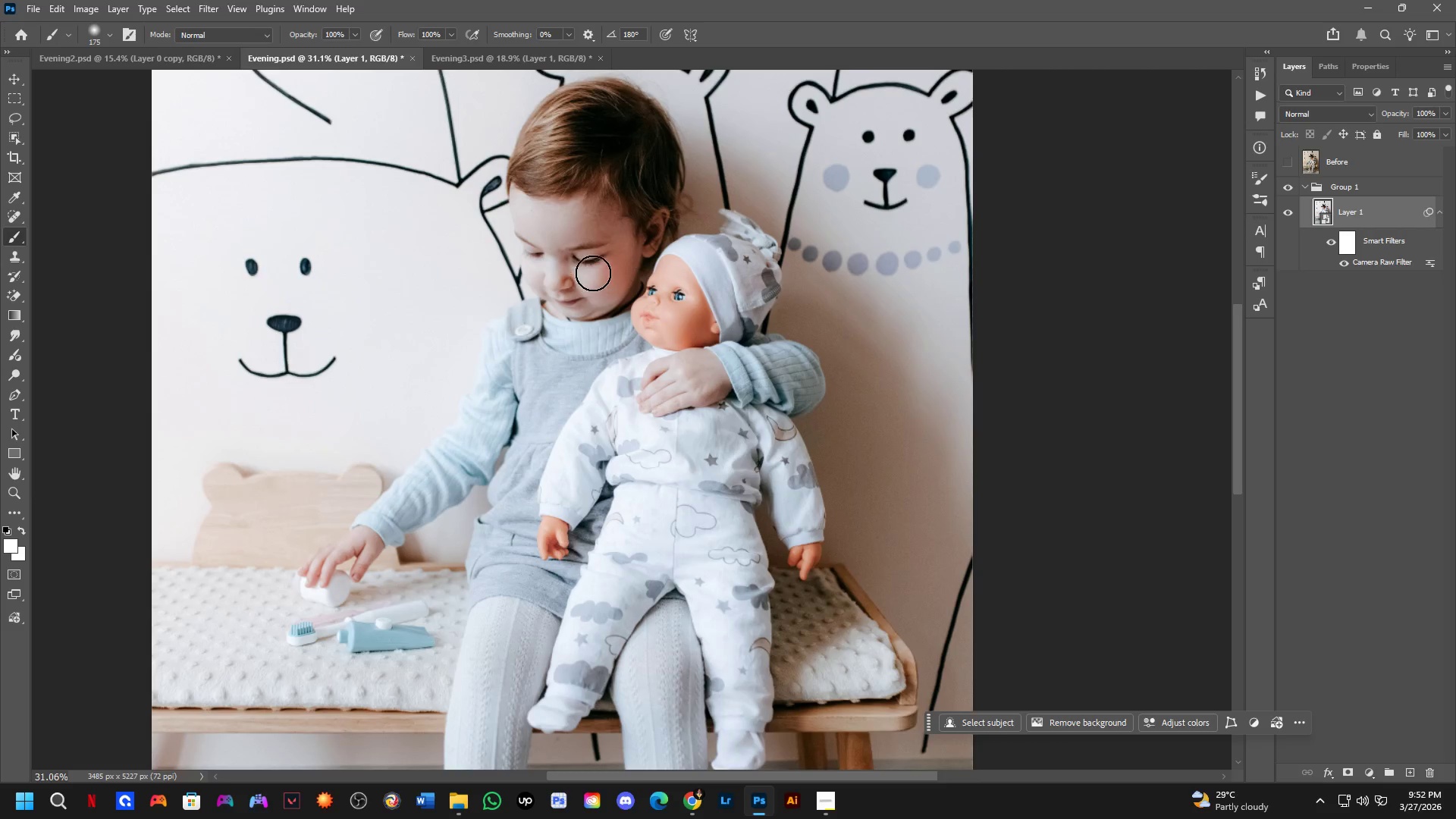 
scroll: coordinate [651, 300], scroll_direction: down, amount: 5.0
 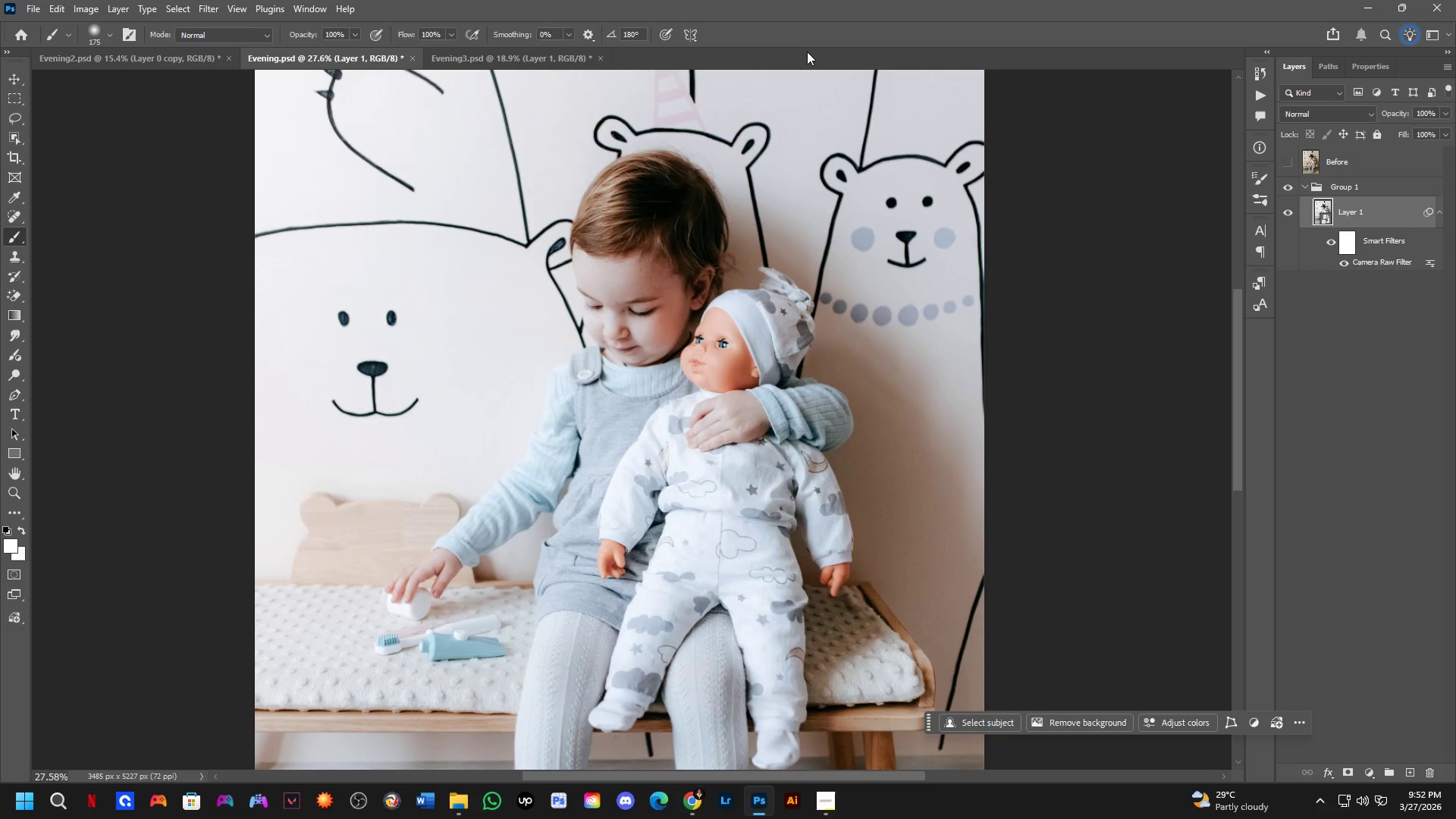 
hold_key(key=Space, duration=0.77)
 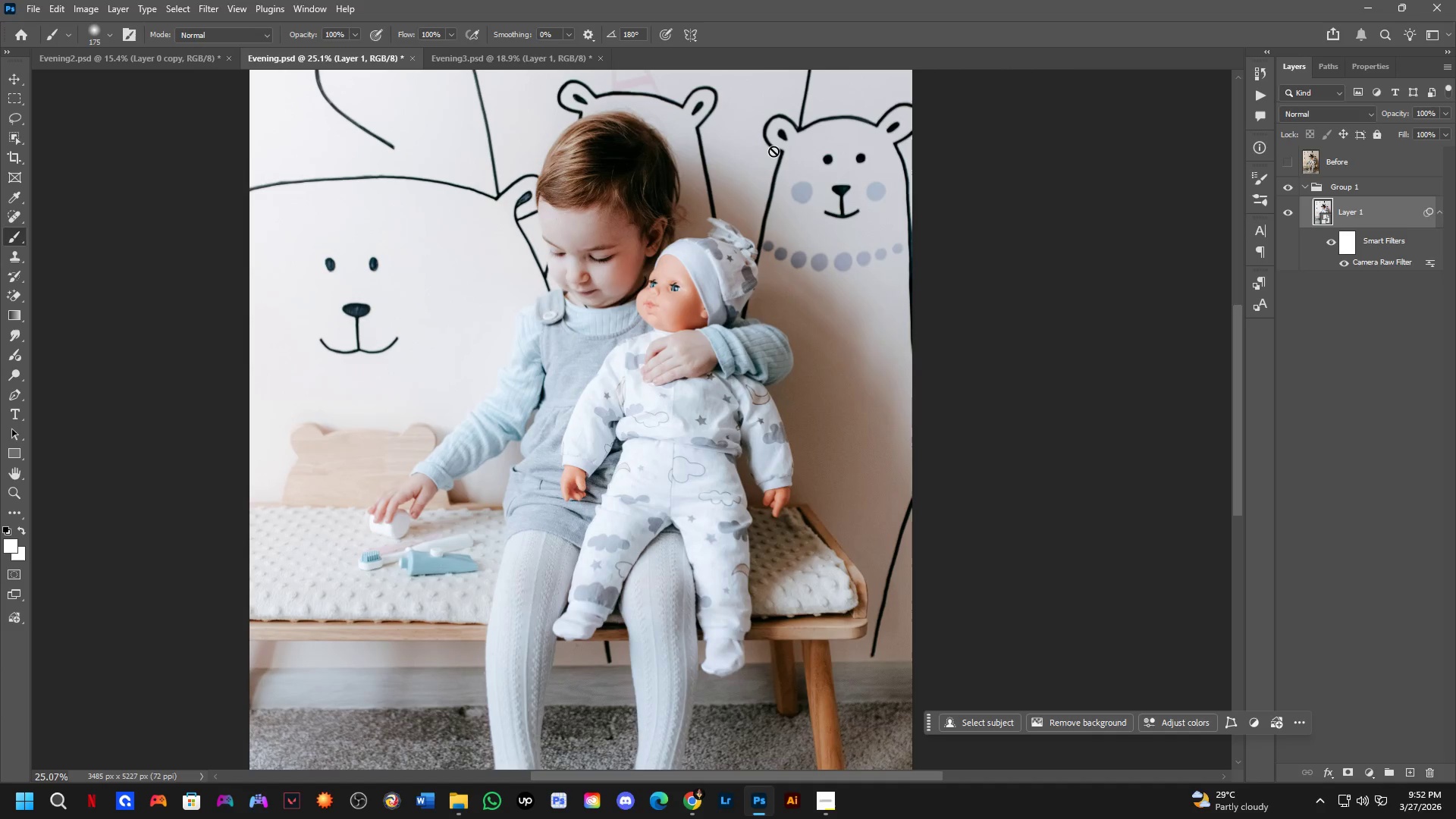 
left_click_drag(start_coordinate=[767, 143], to_coordinate=[733, 132])
 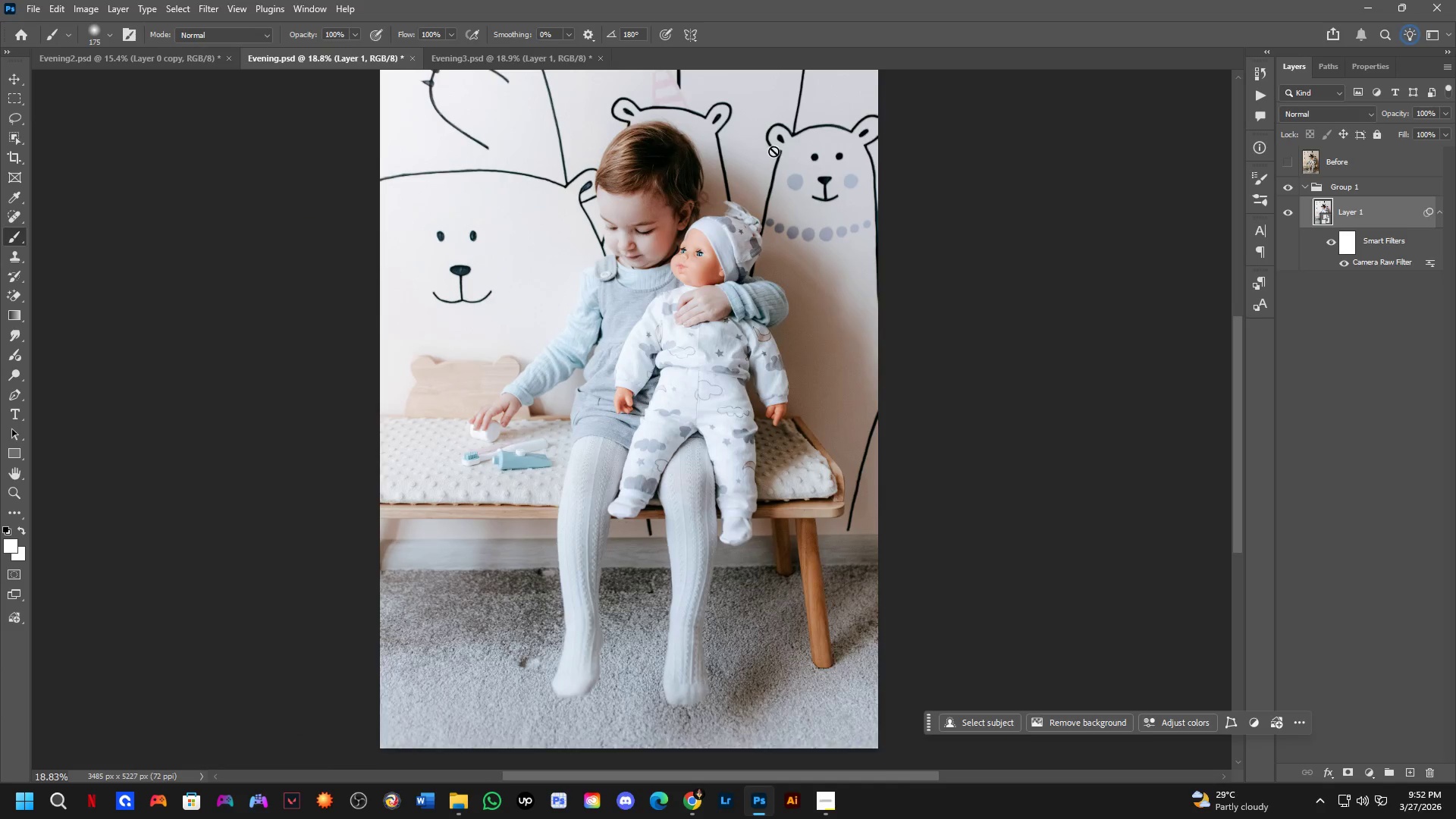 
scroll: coordinate [753, 96], scroll_direction: down, amount: 4.0
 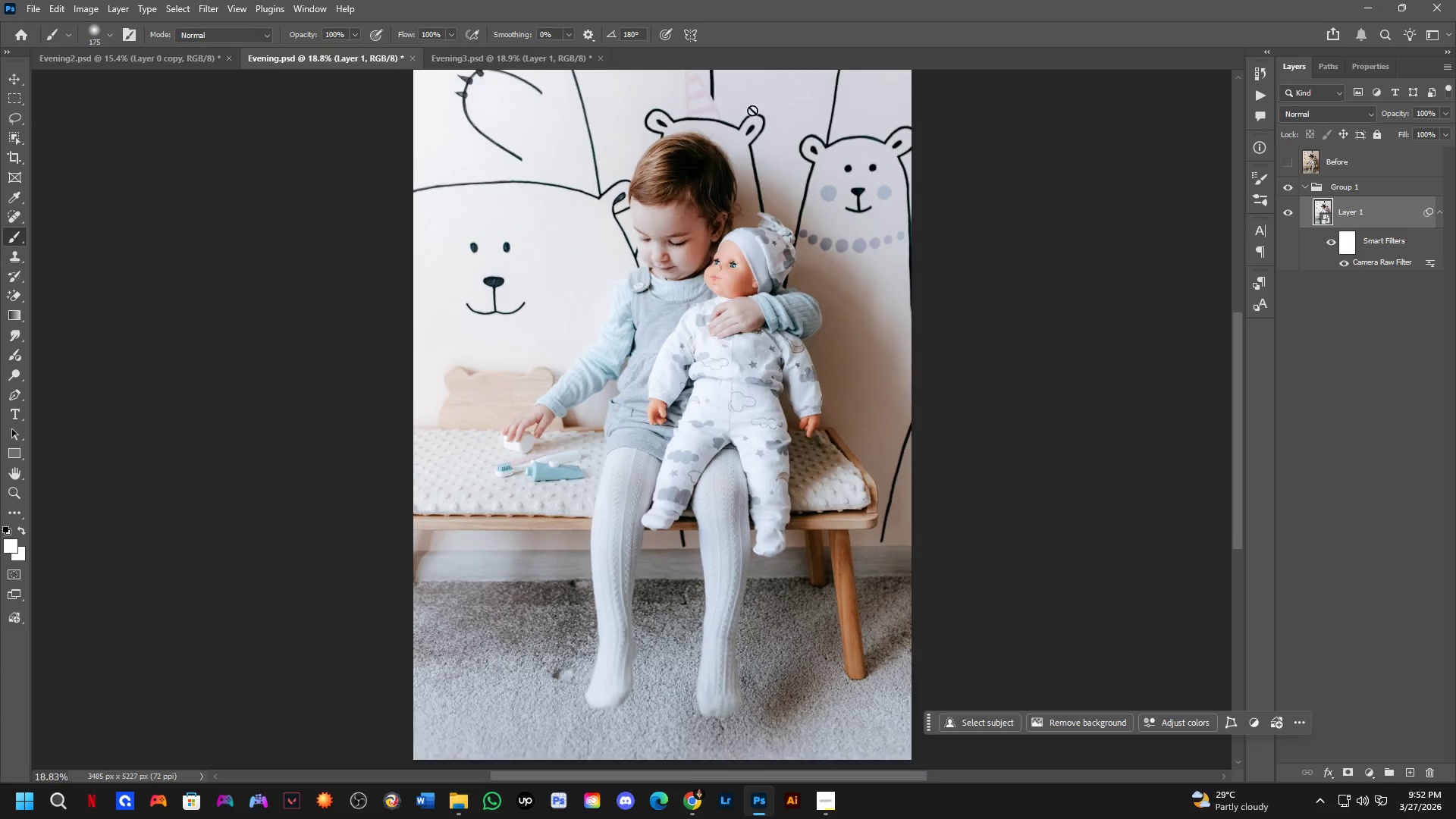 
scroll: coordinate [774, 151], scroll_direction: up, amount: 3.0
 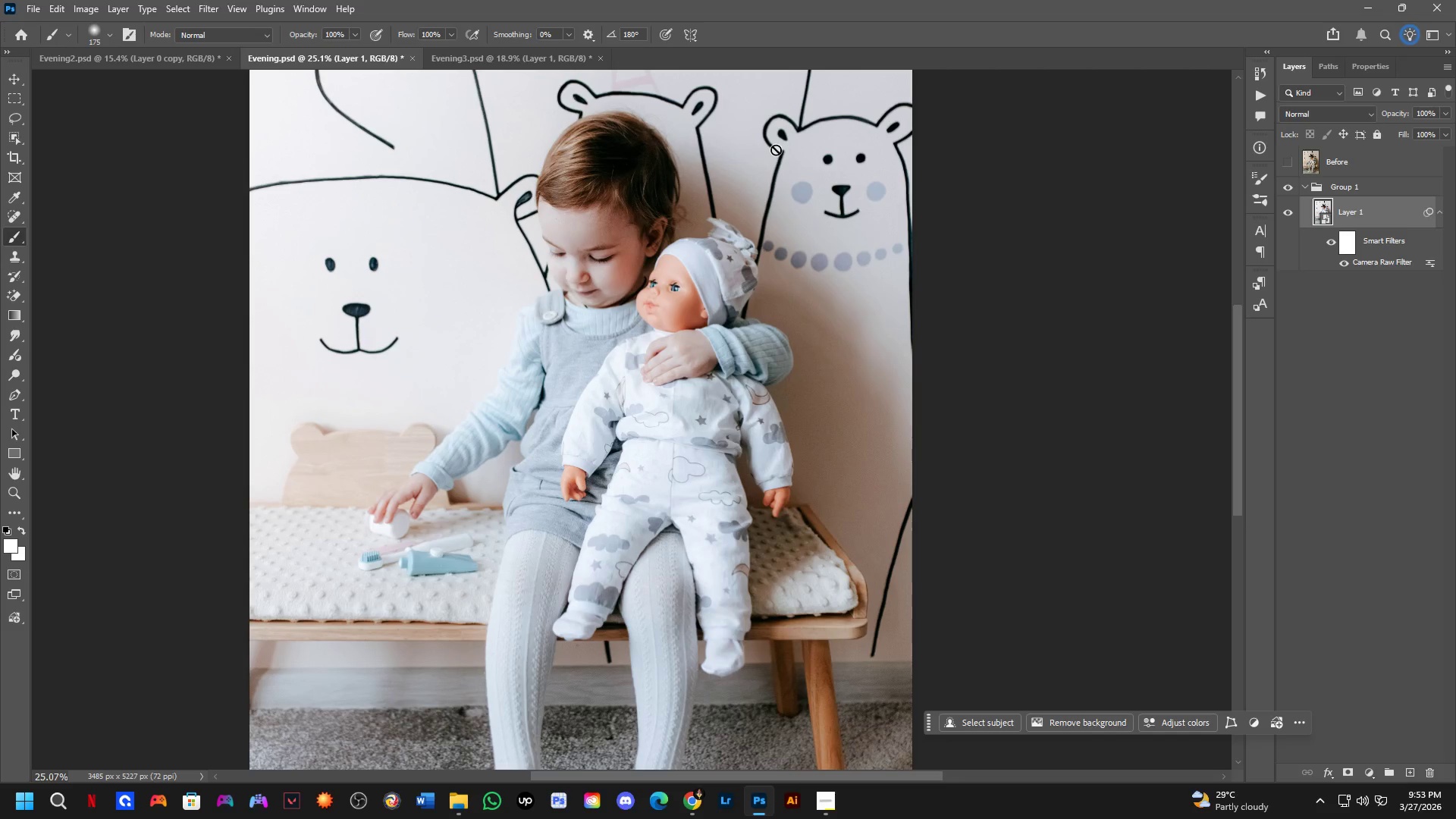 
wait(21.49)
 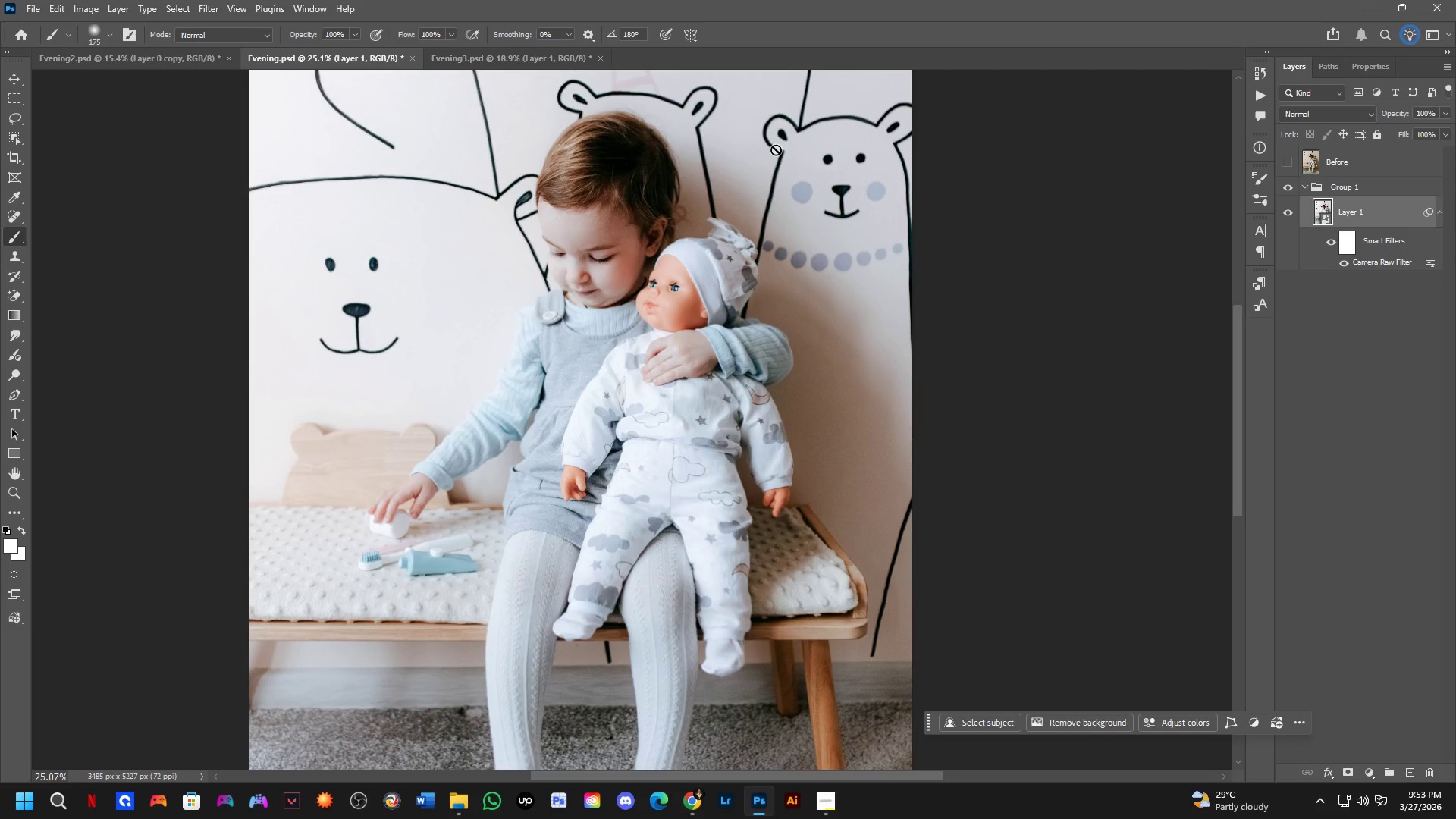 
scroll: coordinate [493, 230], scroll_direction: down, amount: 4.0
 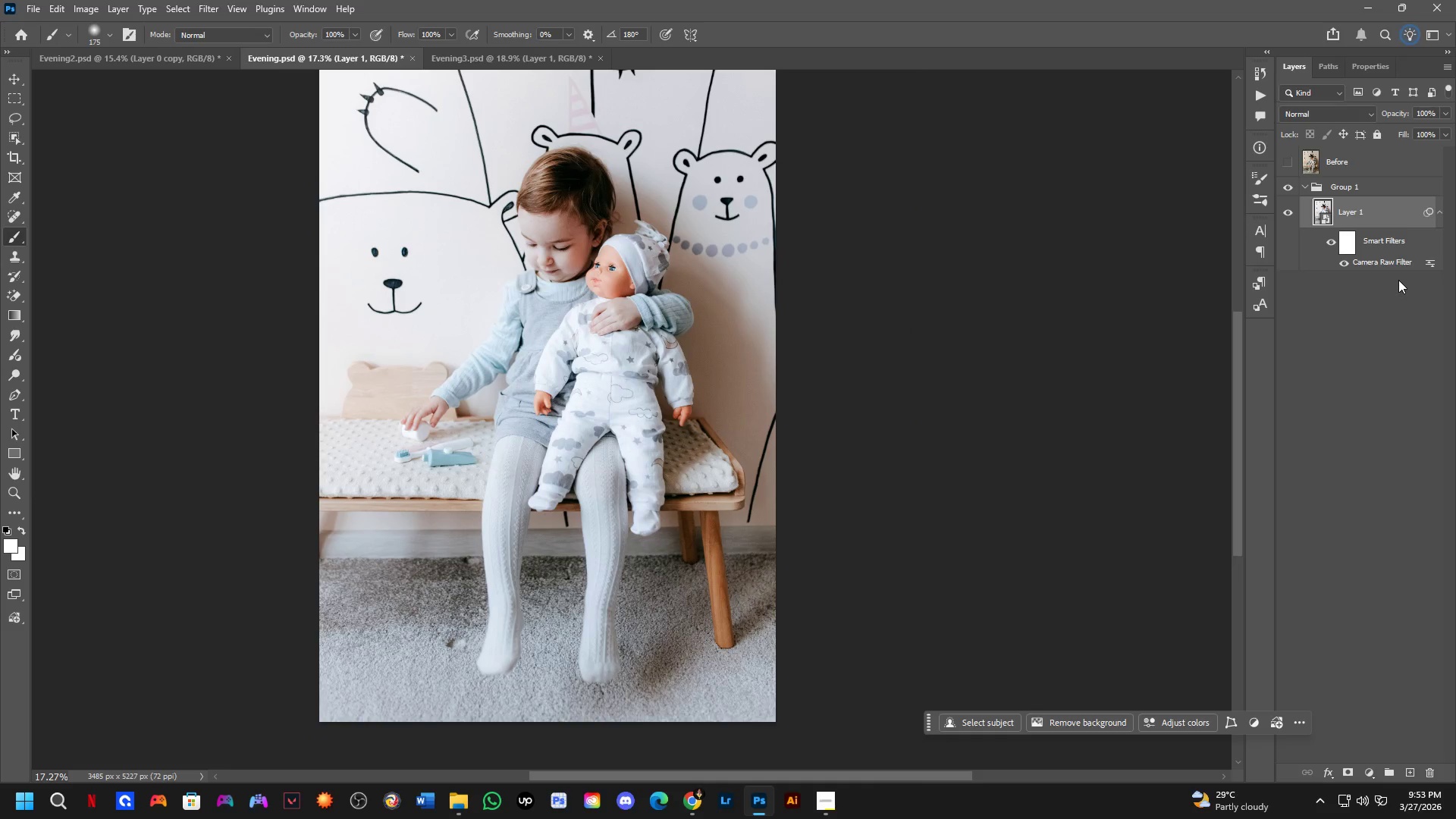 
left_click([1395, 261])
 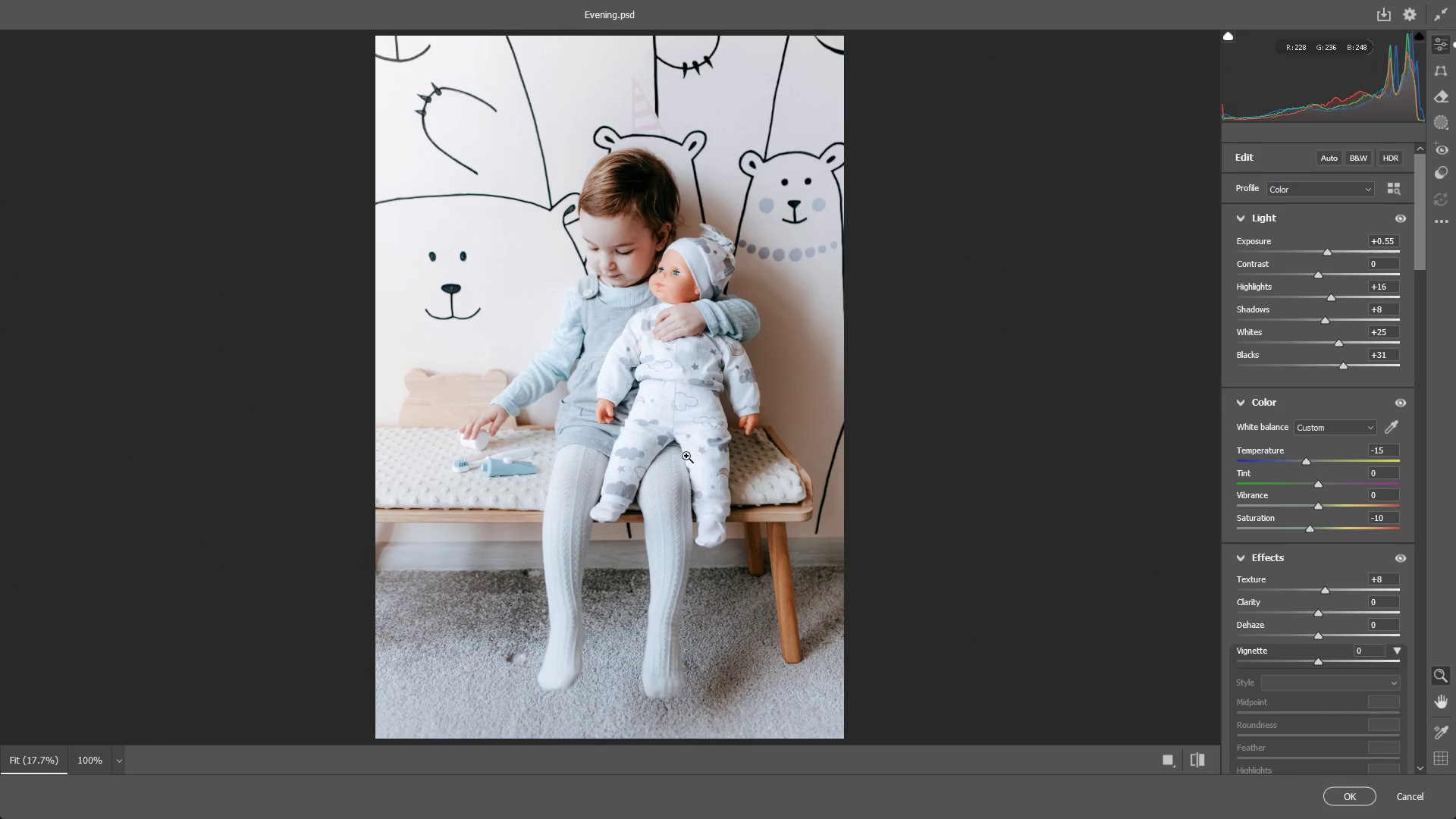 
wait(5.3)
 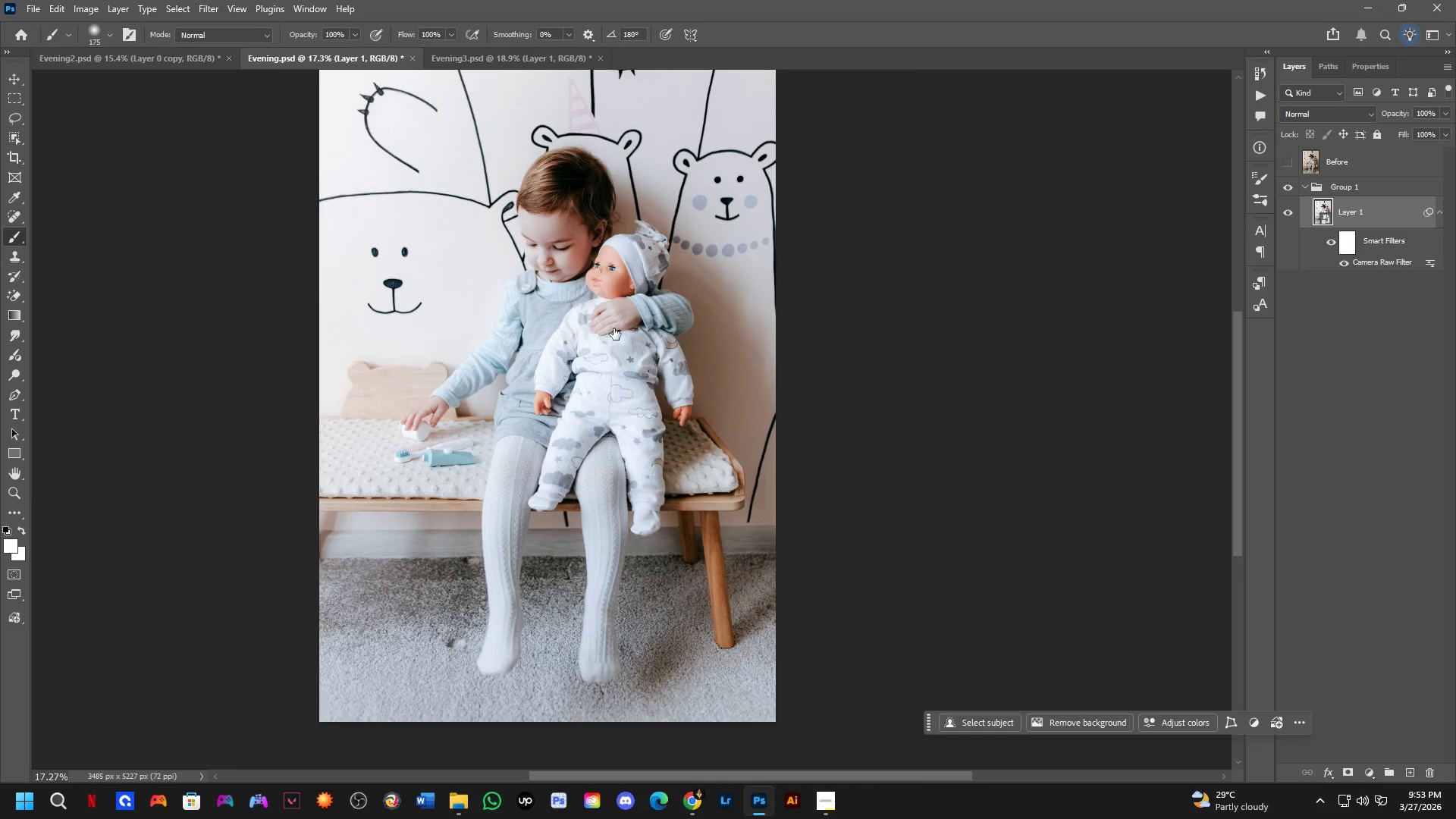 
left_click_drag(start_coordinate=[654, 239], to_coordinate=[687, 229])
 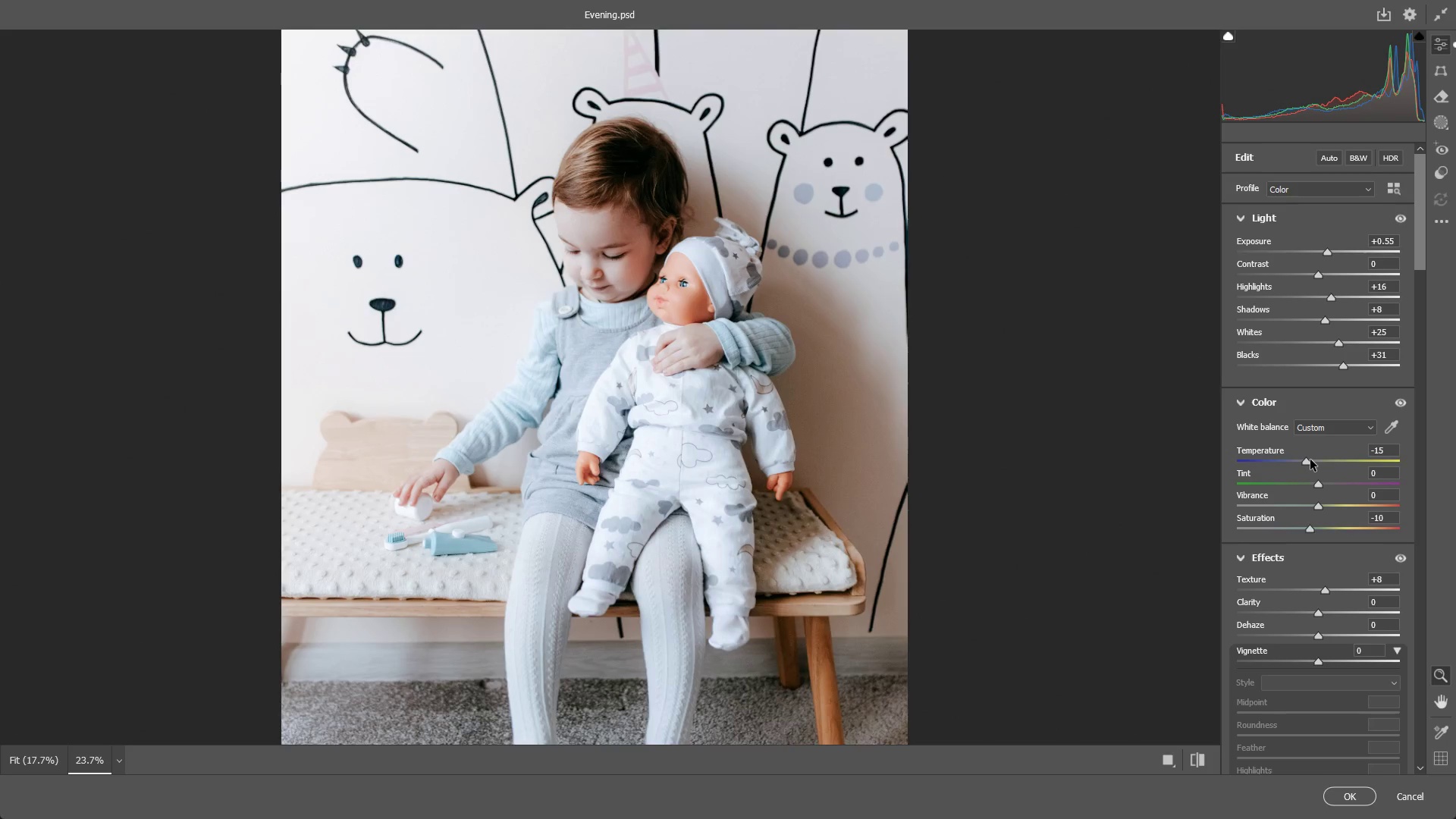 
double_click([1310, 463])
 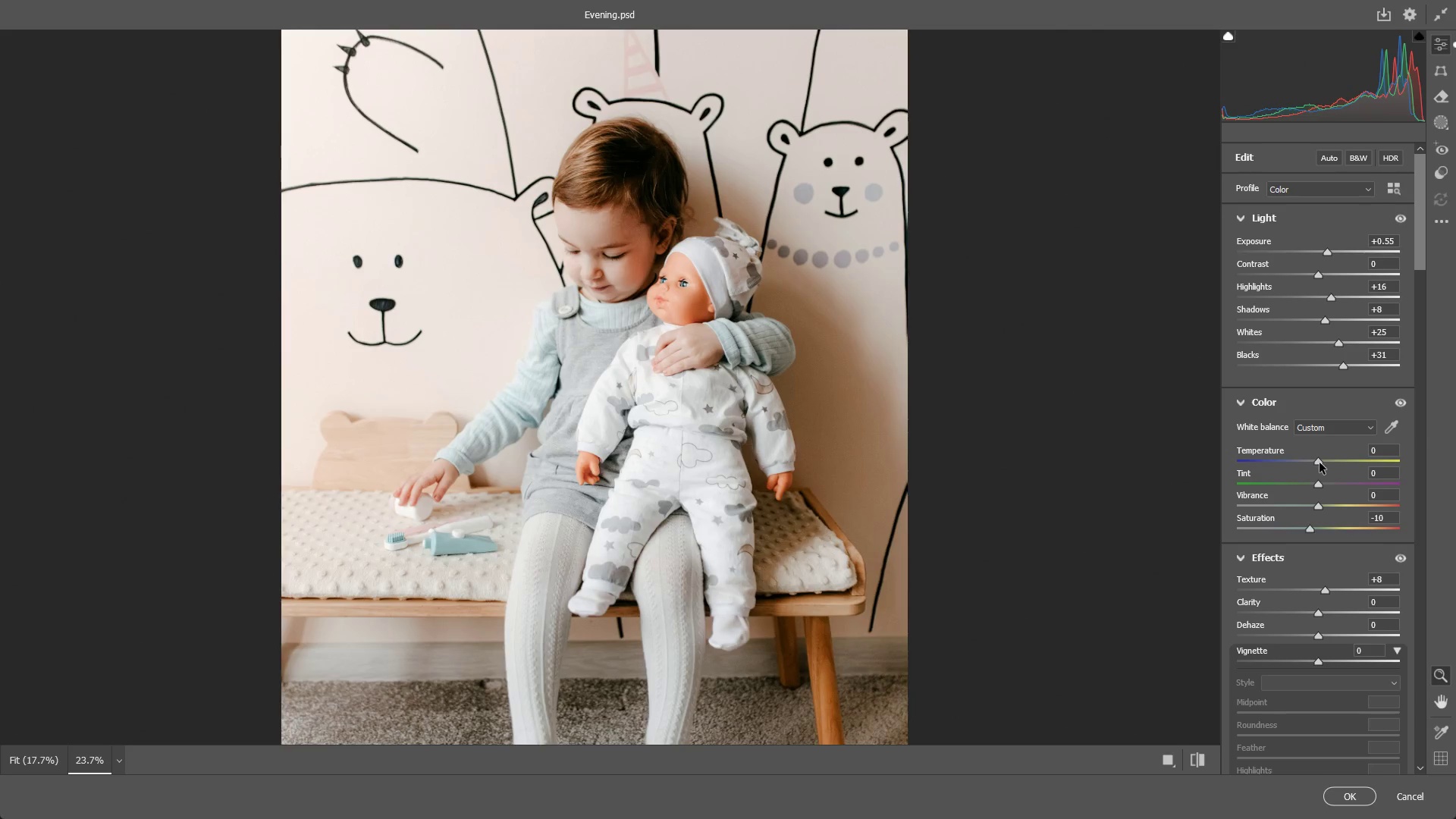 
left_click_drag(start_coordinate=[1320, 462], to_coordinate=[1310, 462])
 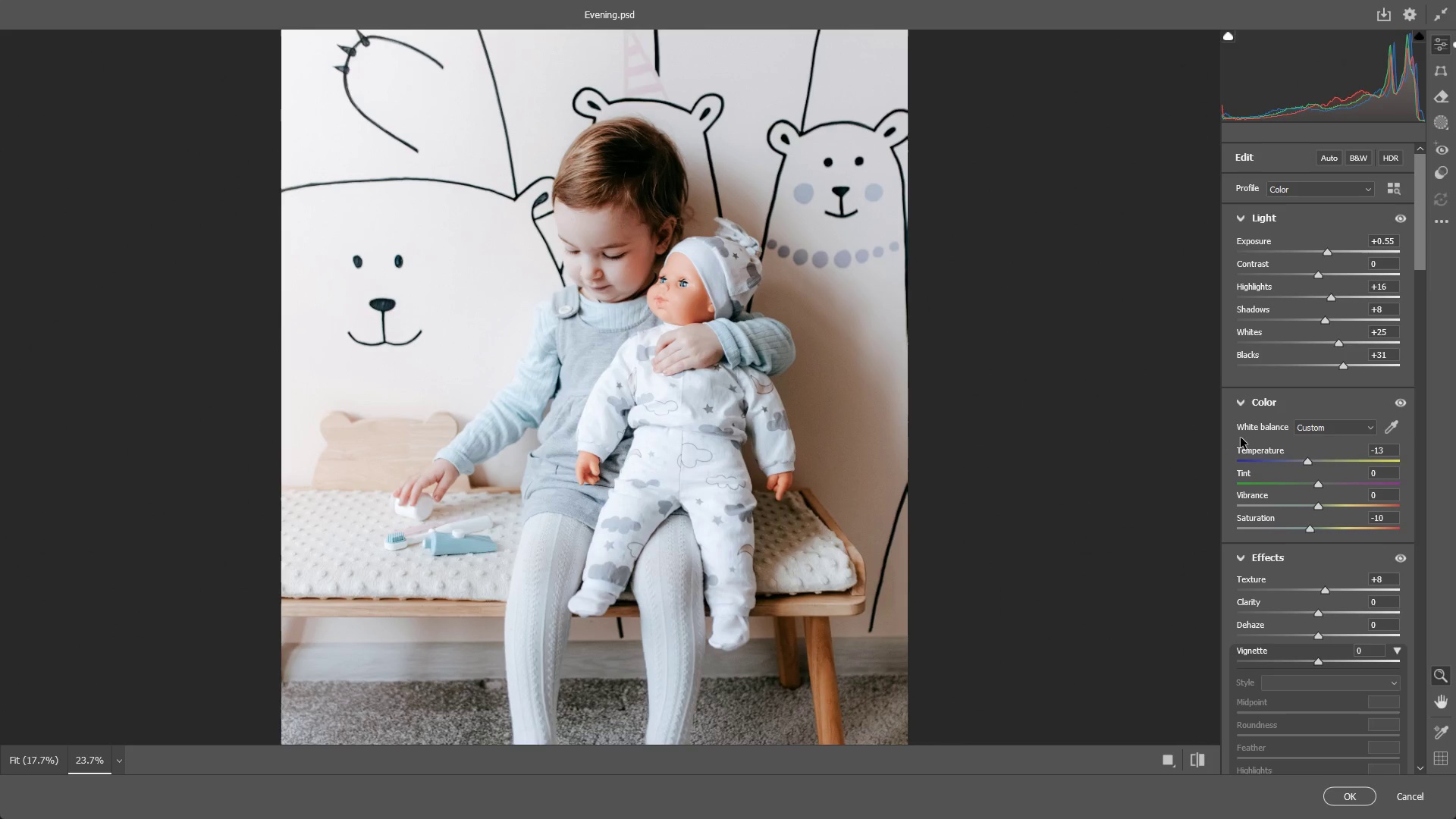 
wait(22.86)
 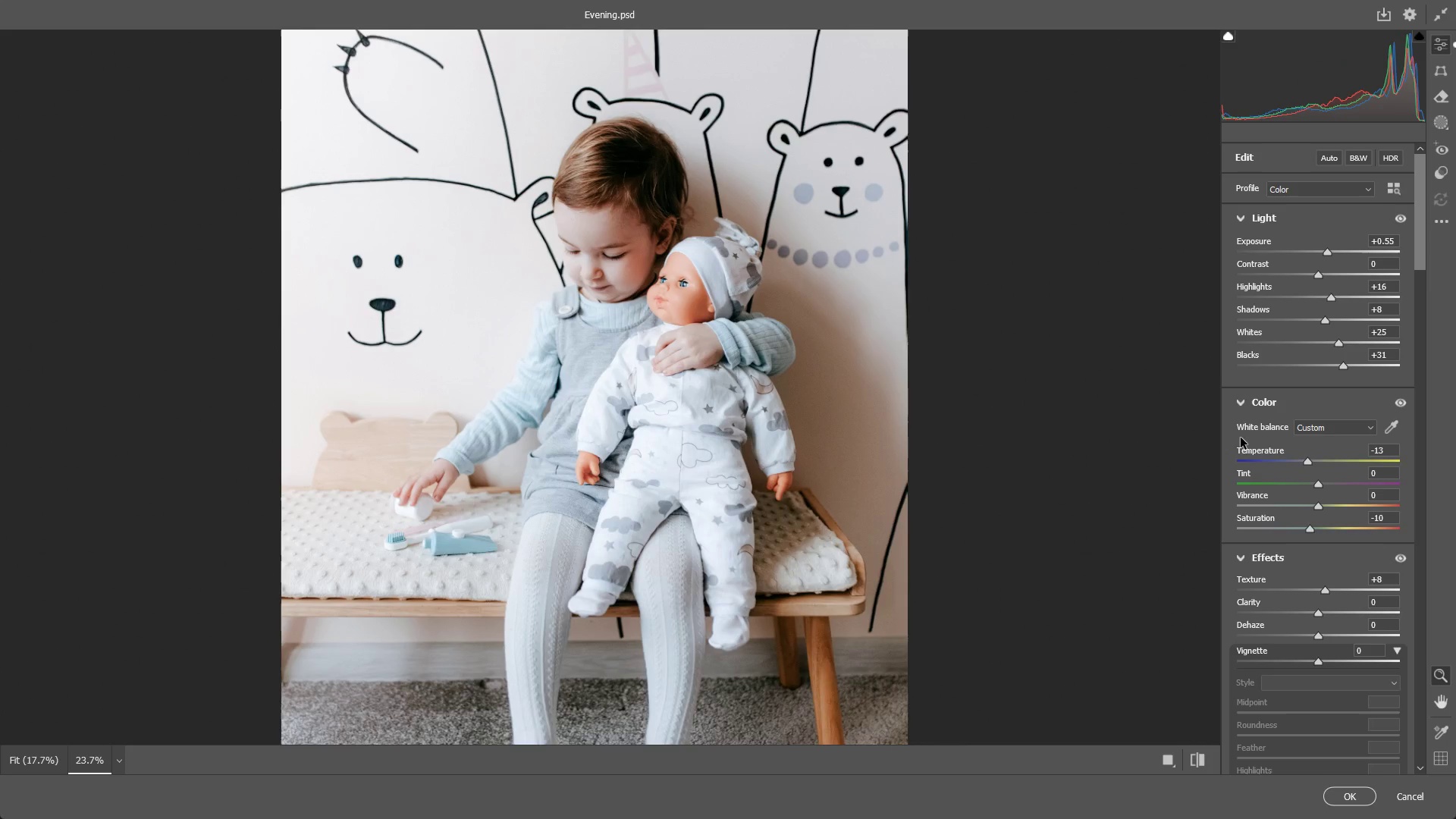 
key(Alt+AltLeft)
 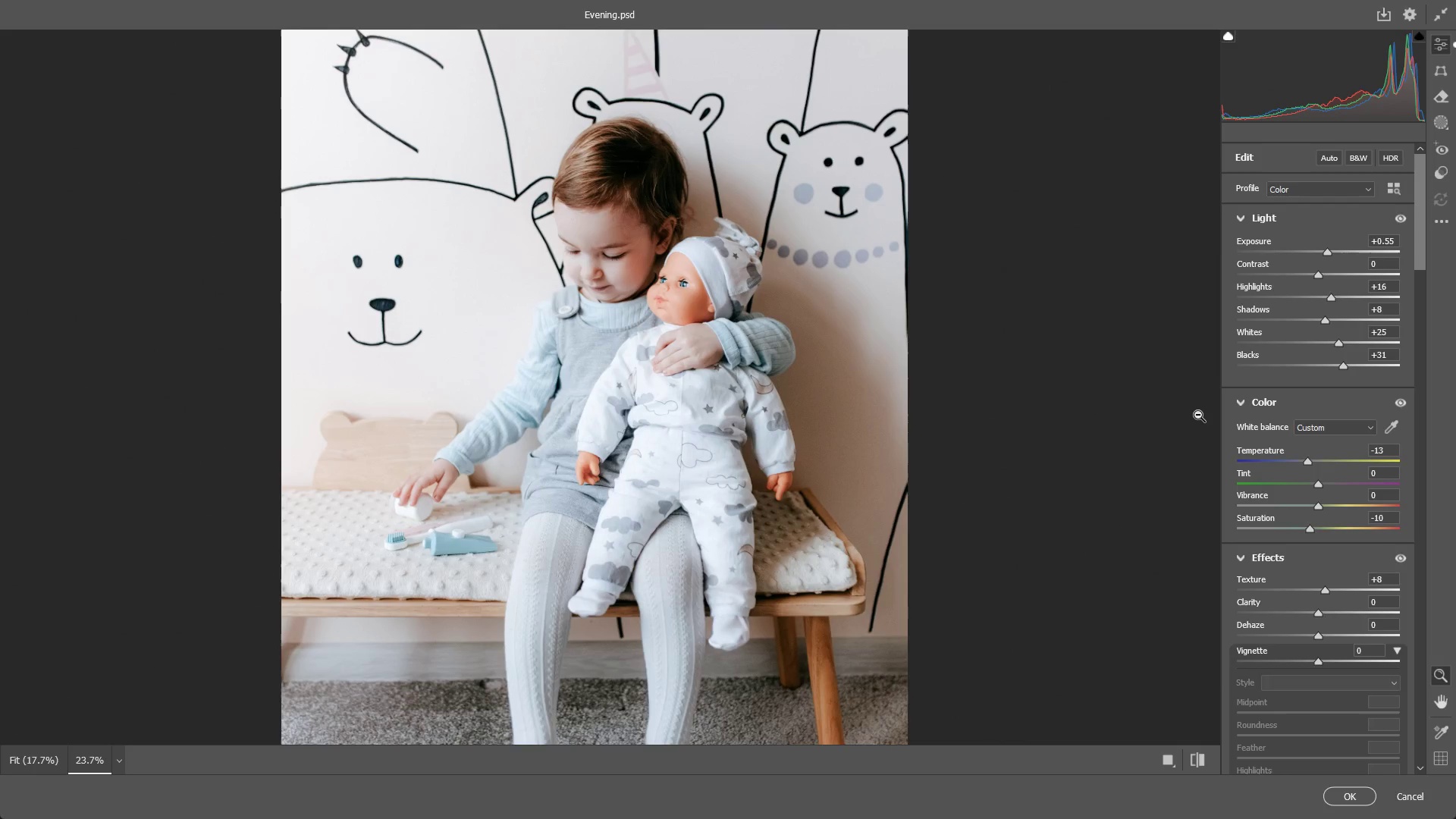 
key(Alt+Tab)